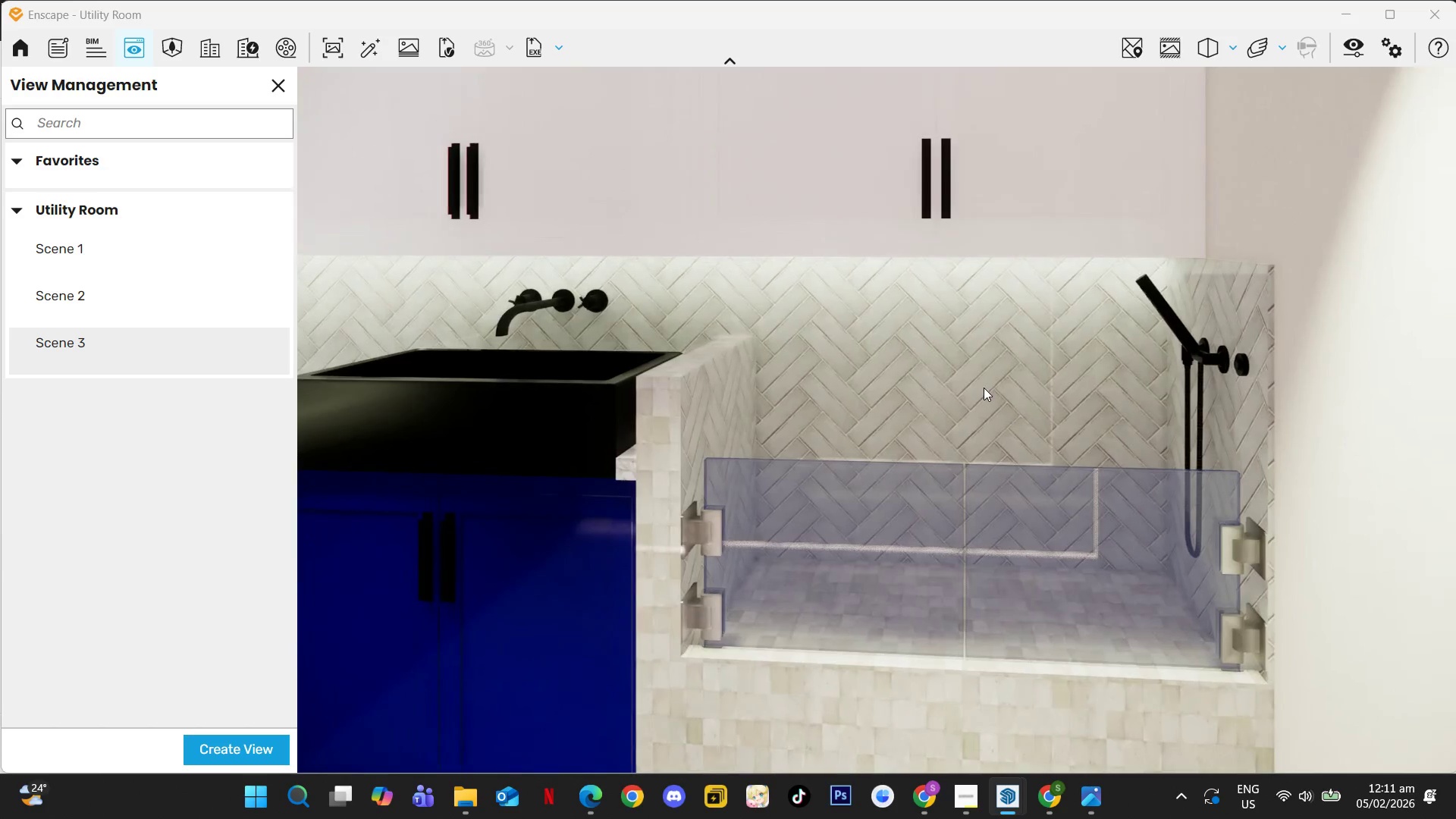 
left_click_drag(start_coordinate=[984, 388], to_coordinate=[991, 385])
 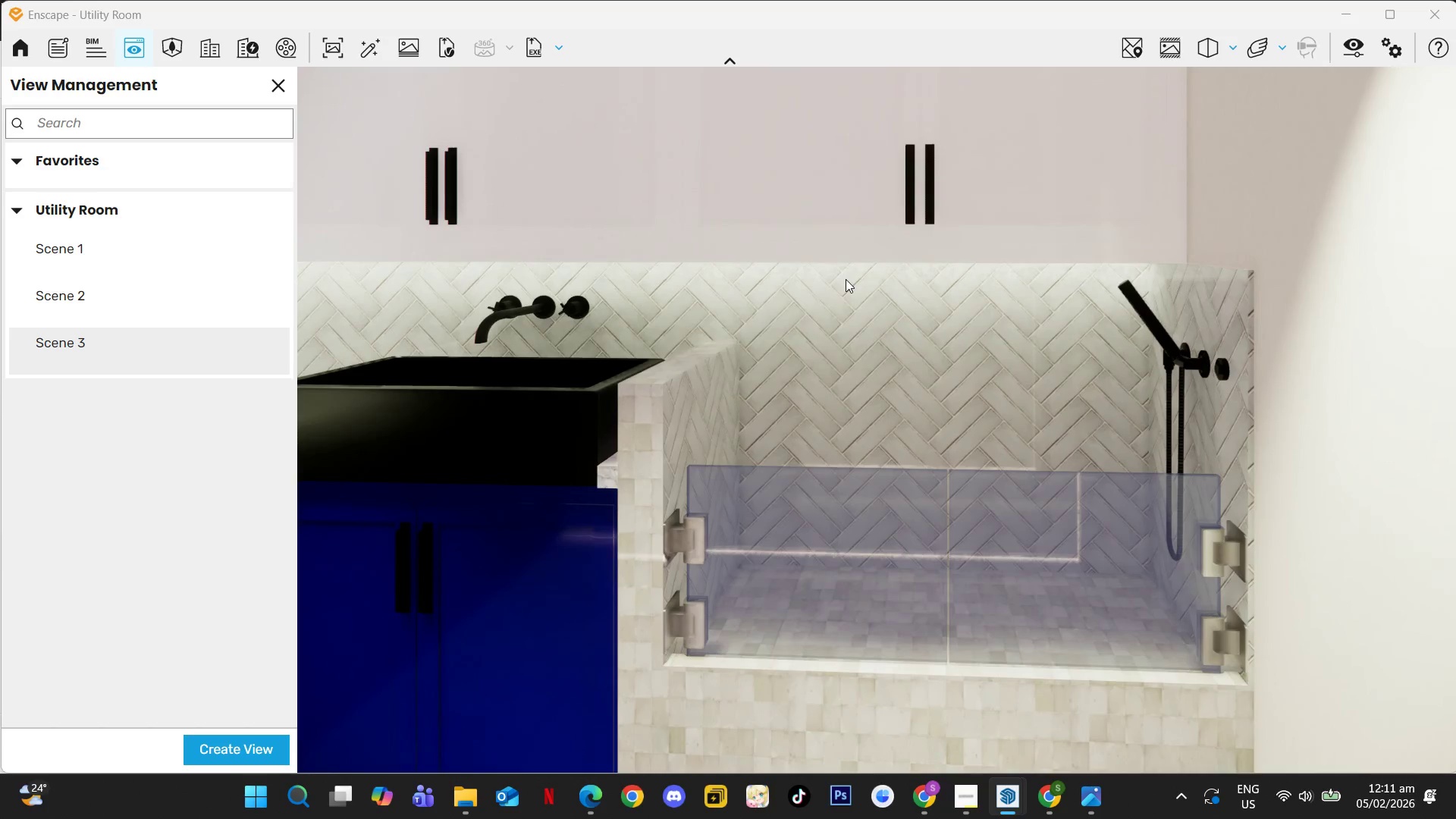 
left_click_drag(start_coordinate=[861, 303], to_coordinate=[883, 495])
 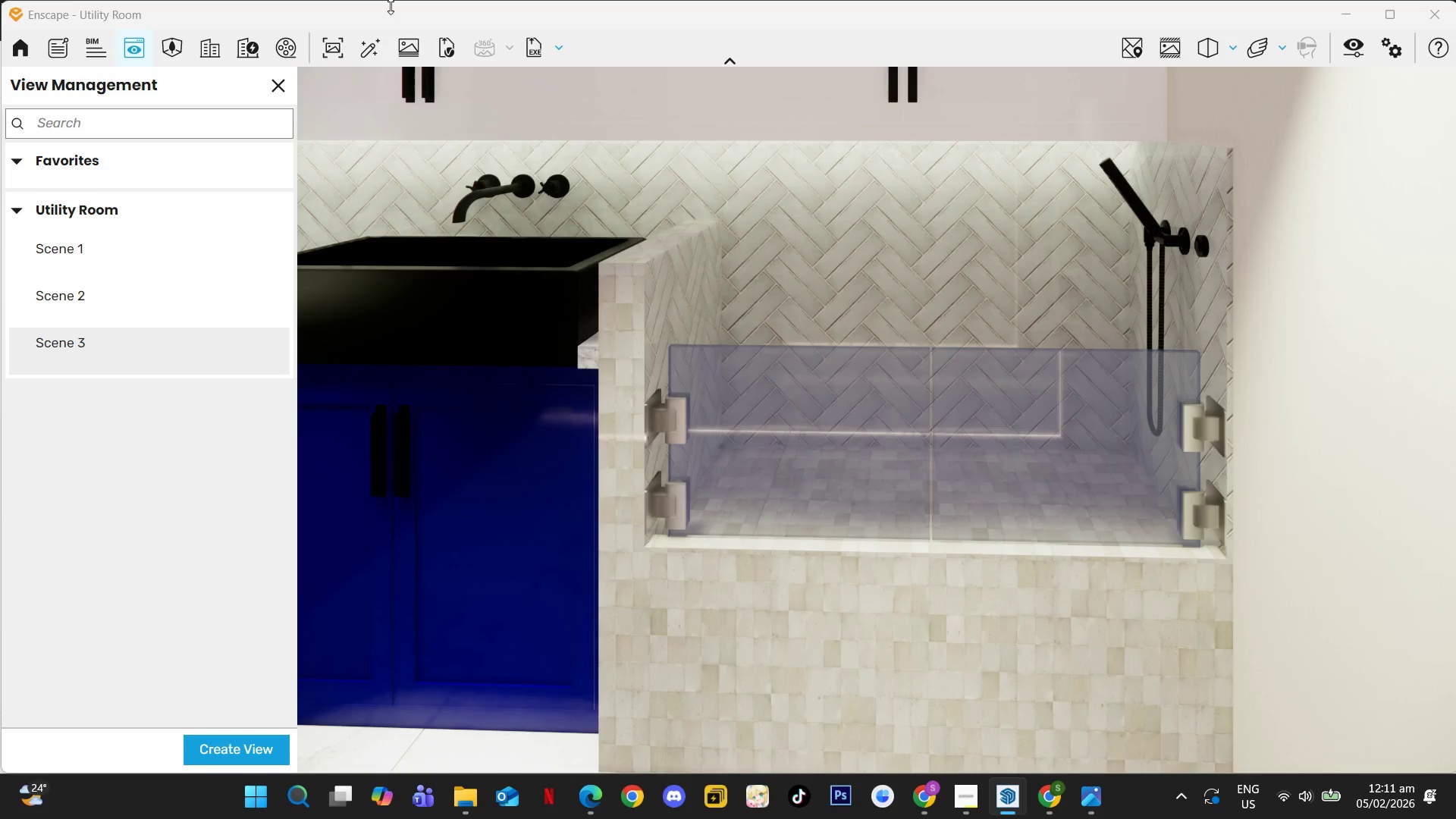 
left_click([375, 49])
 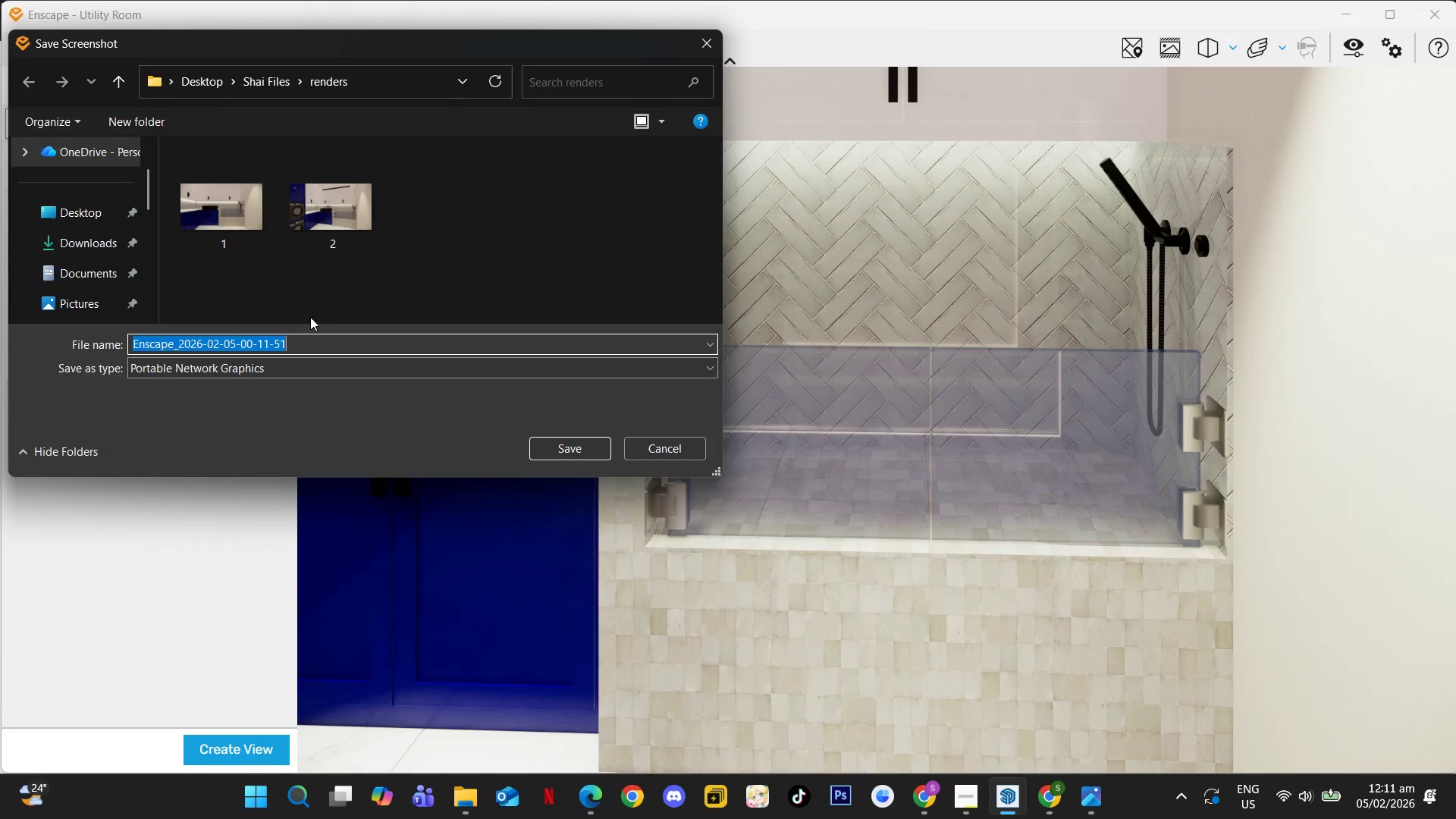 
key(Numpad3)
 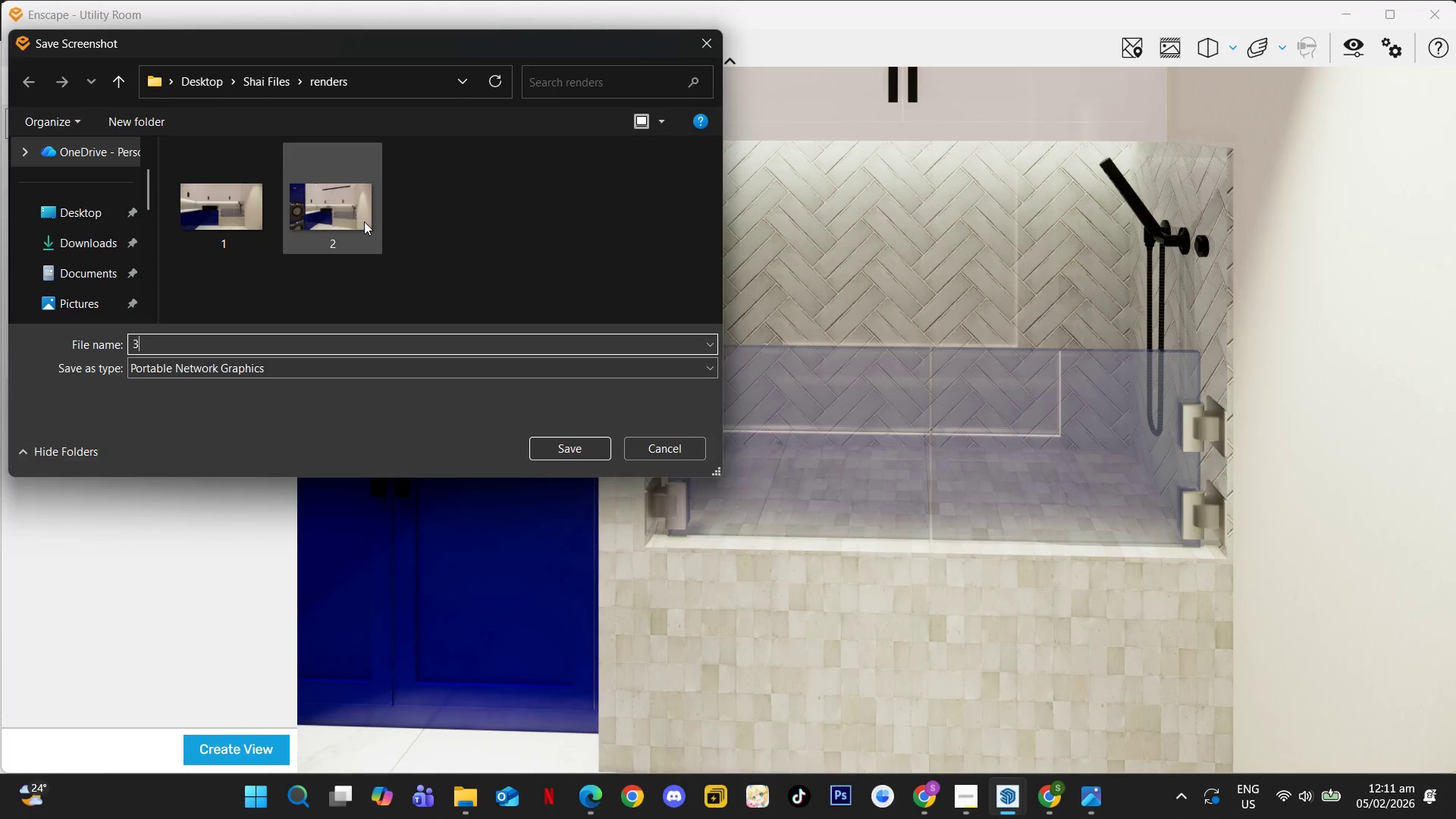 
key(NumpadEnter)
 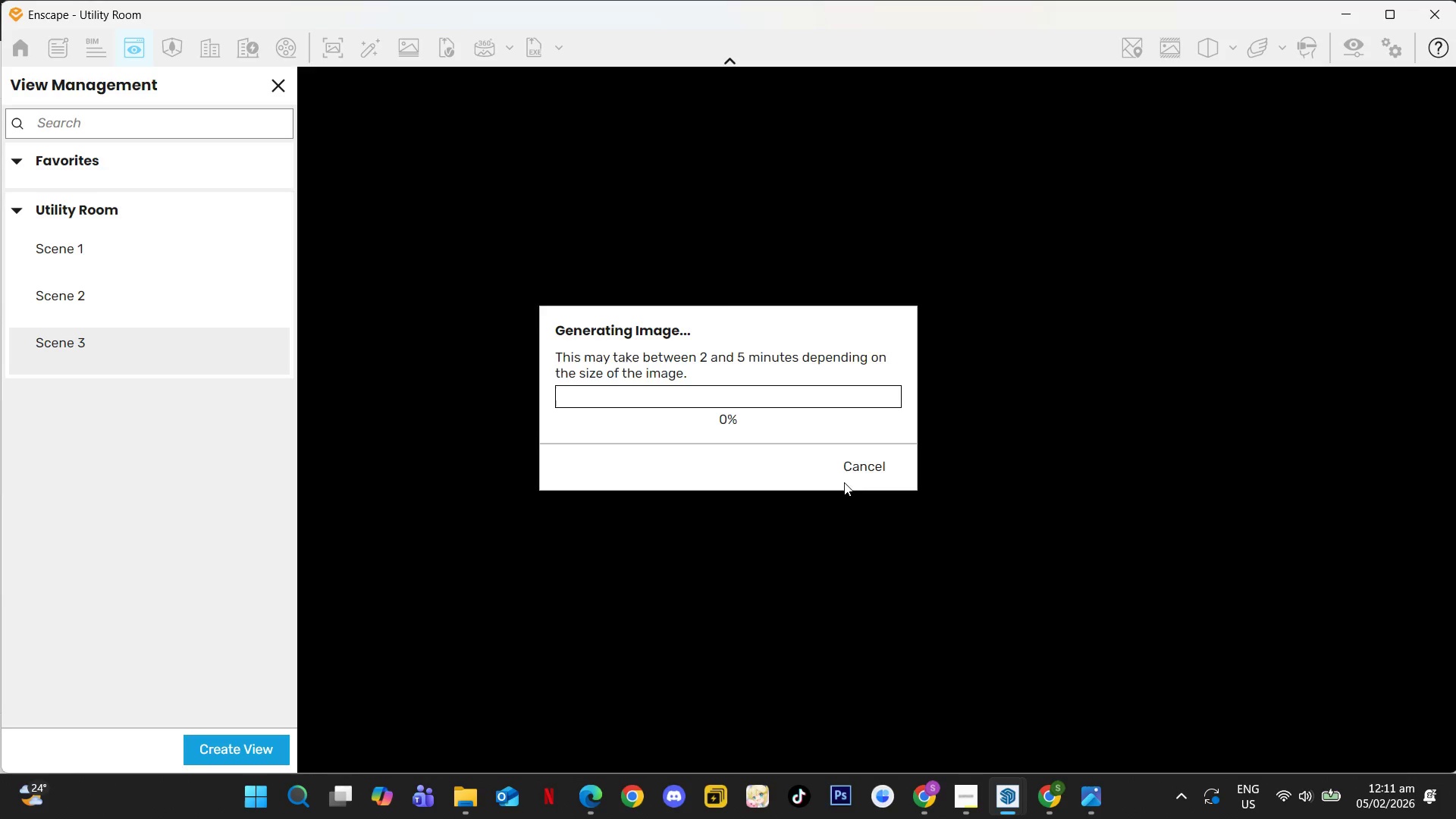 
left_click([853, 475])
 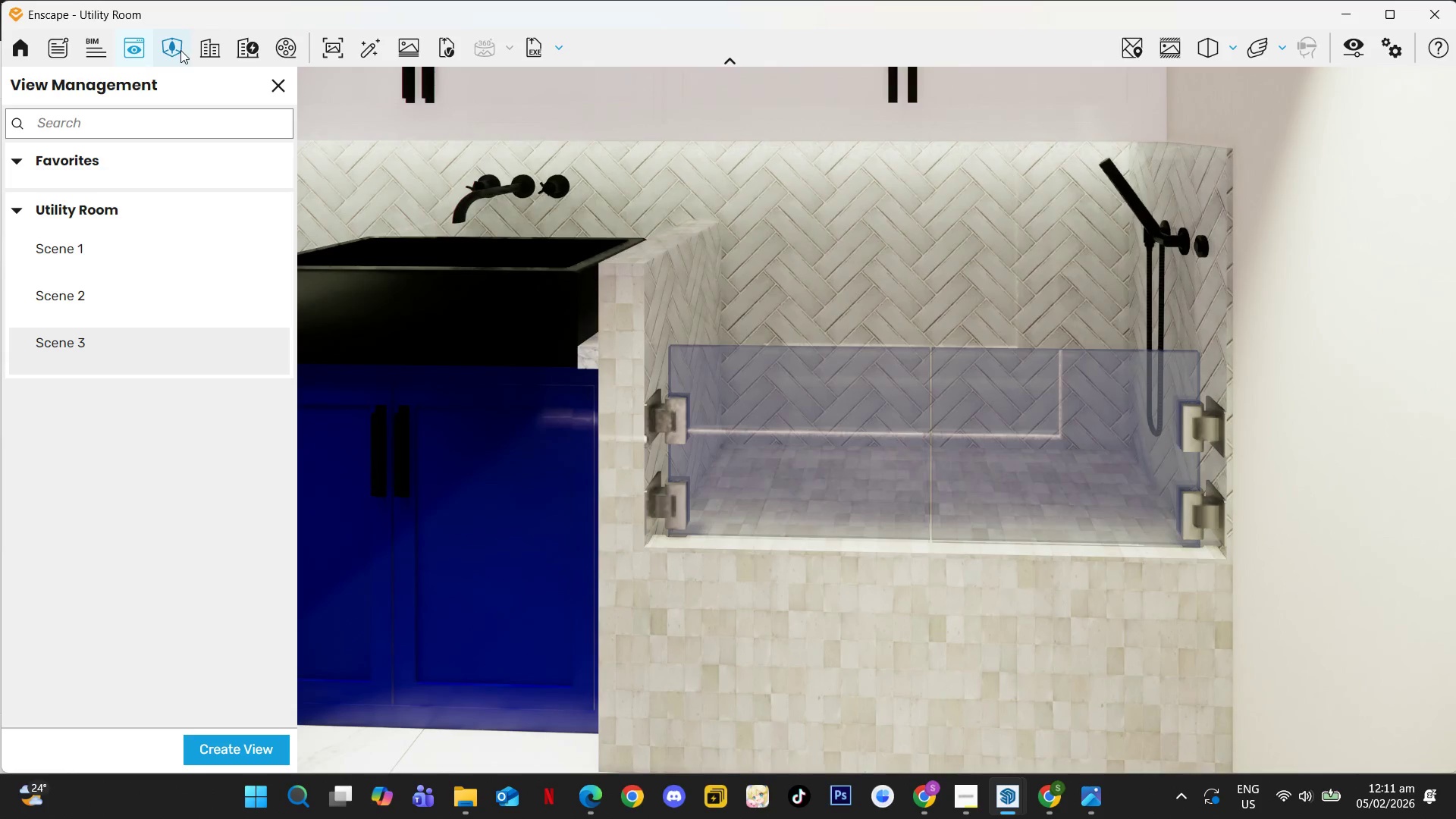 
left_click([365, 49])
 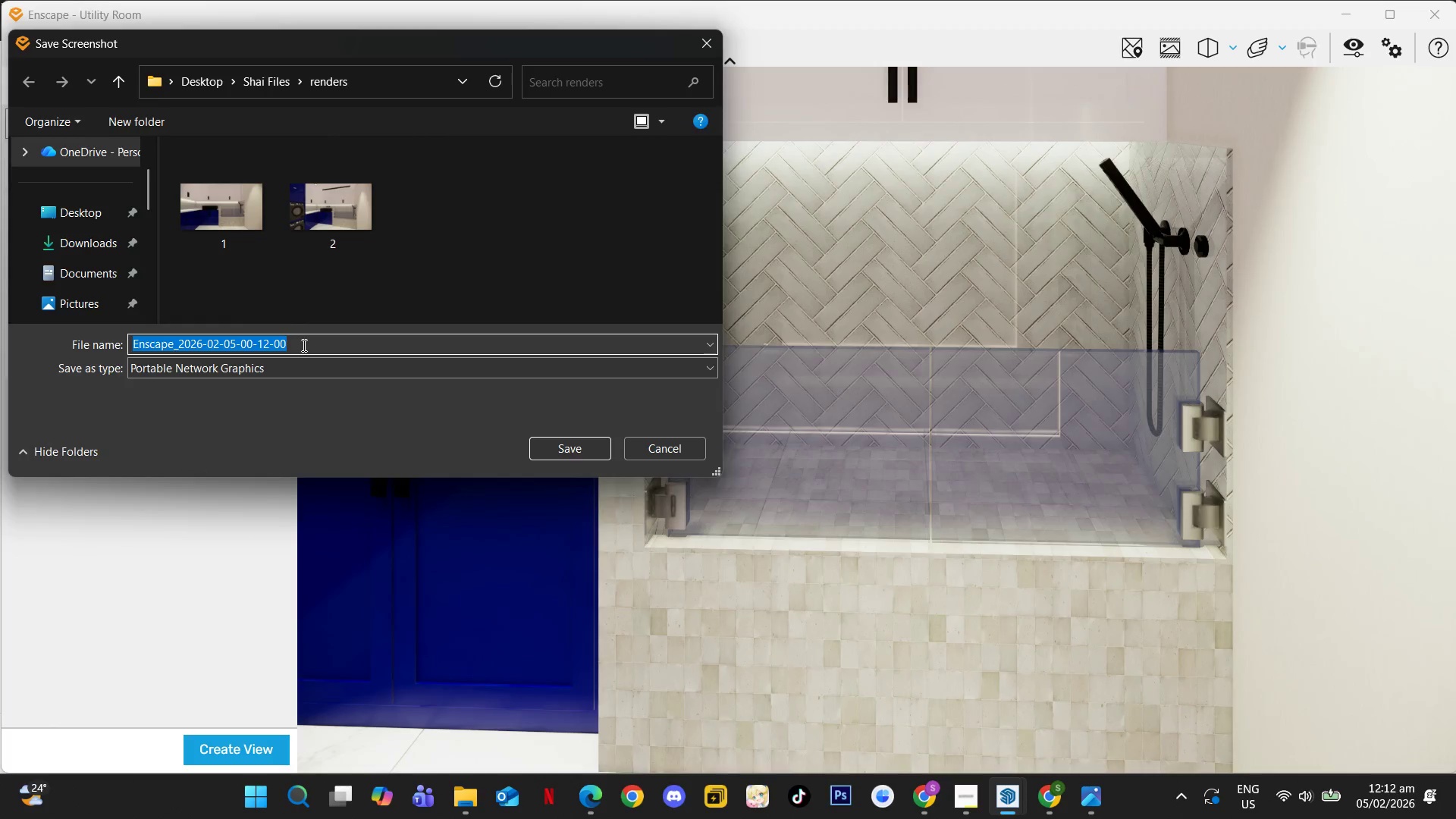 
left_click([285, 369])
 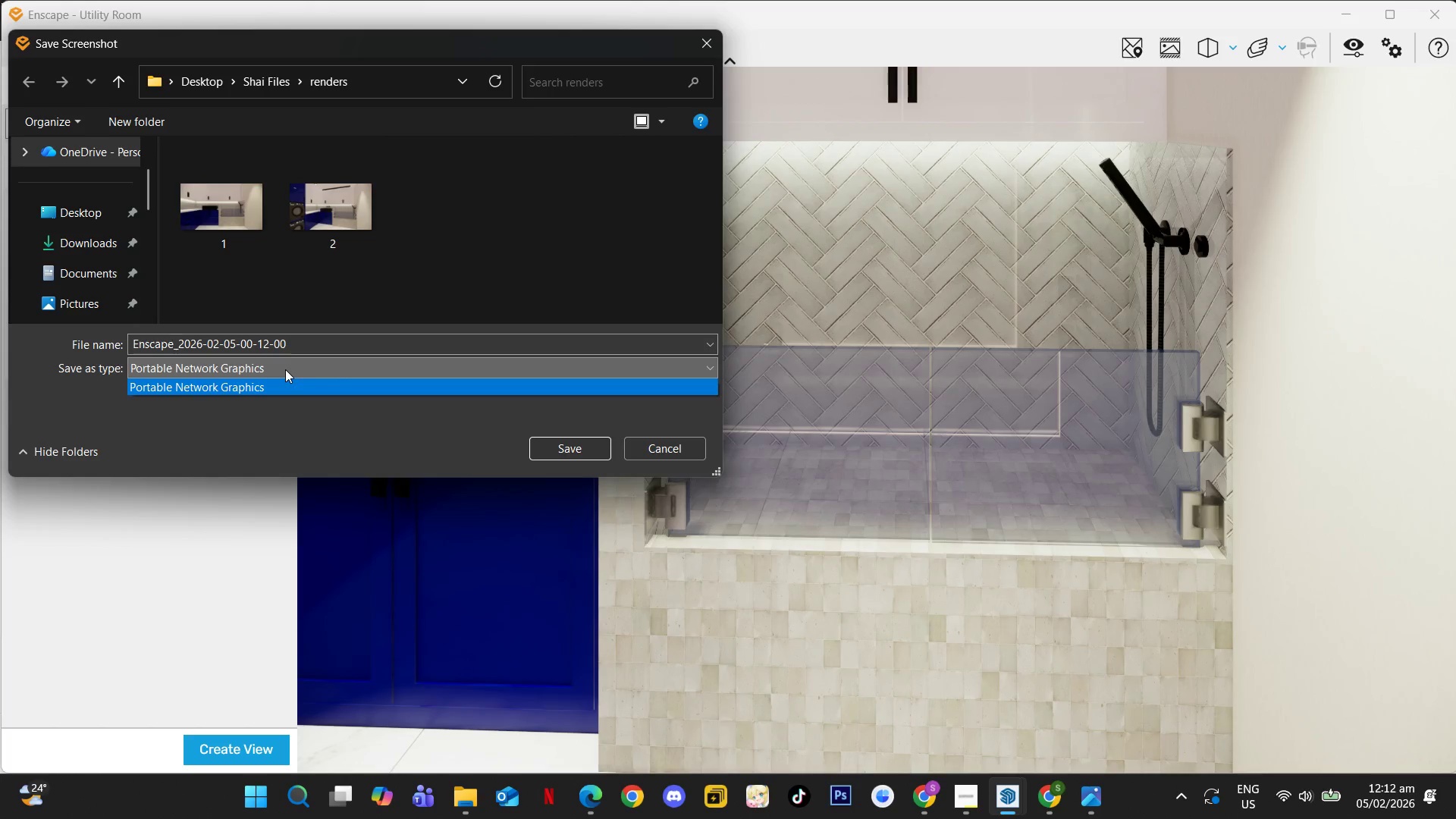 
left_click([285, 369])
 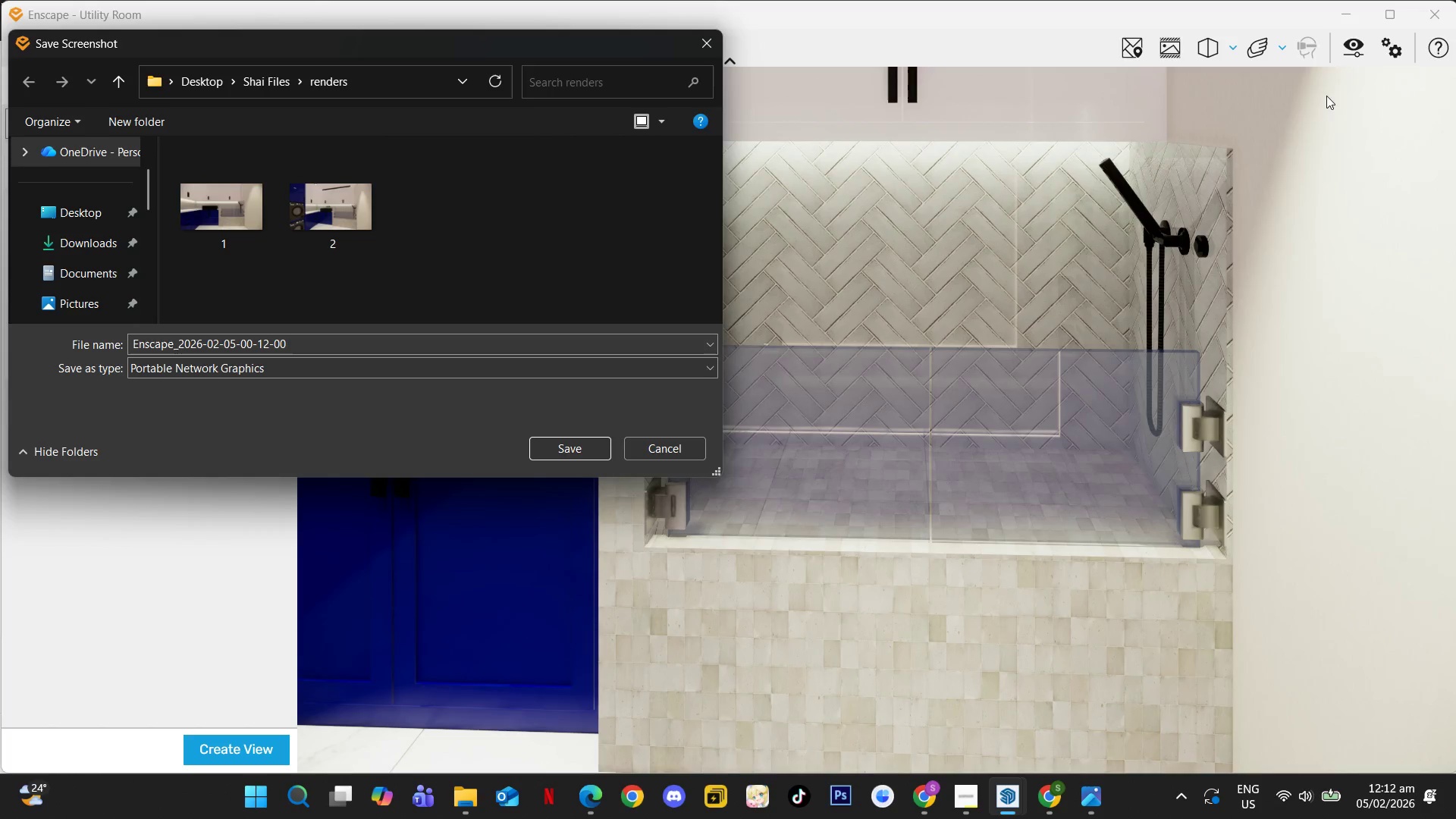 
left_click([699, 34])
 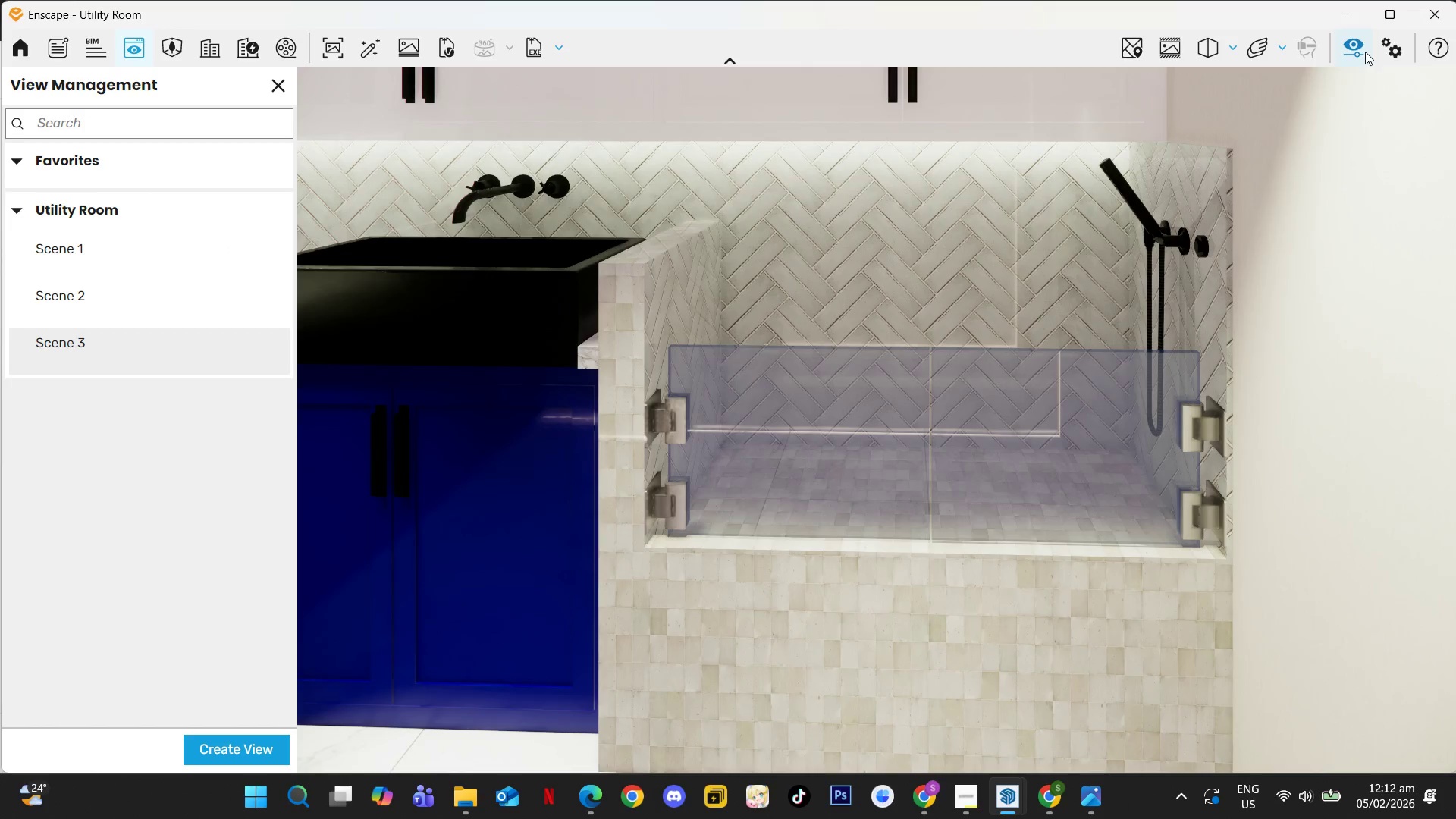 
left_click([1352, 53])
 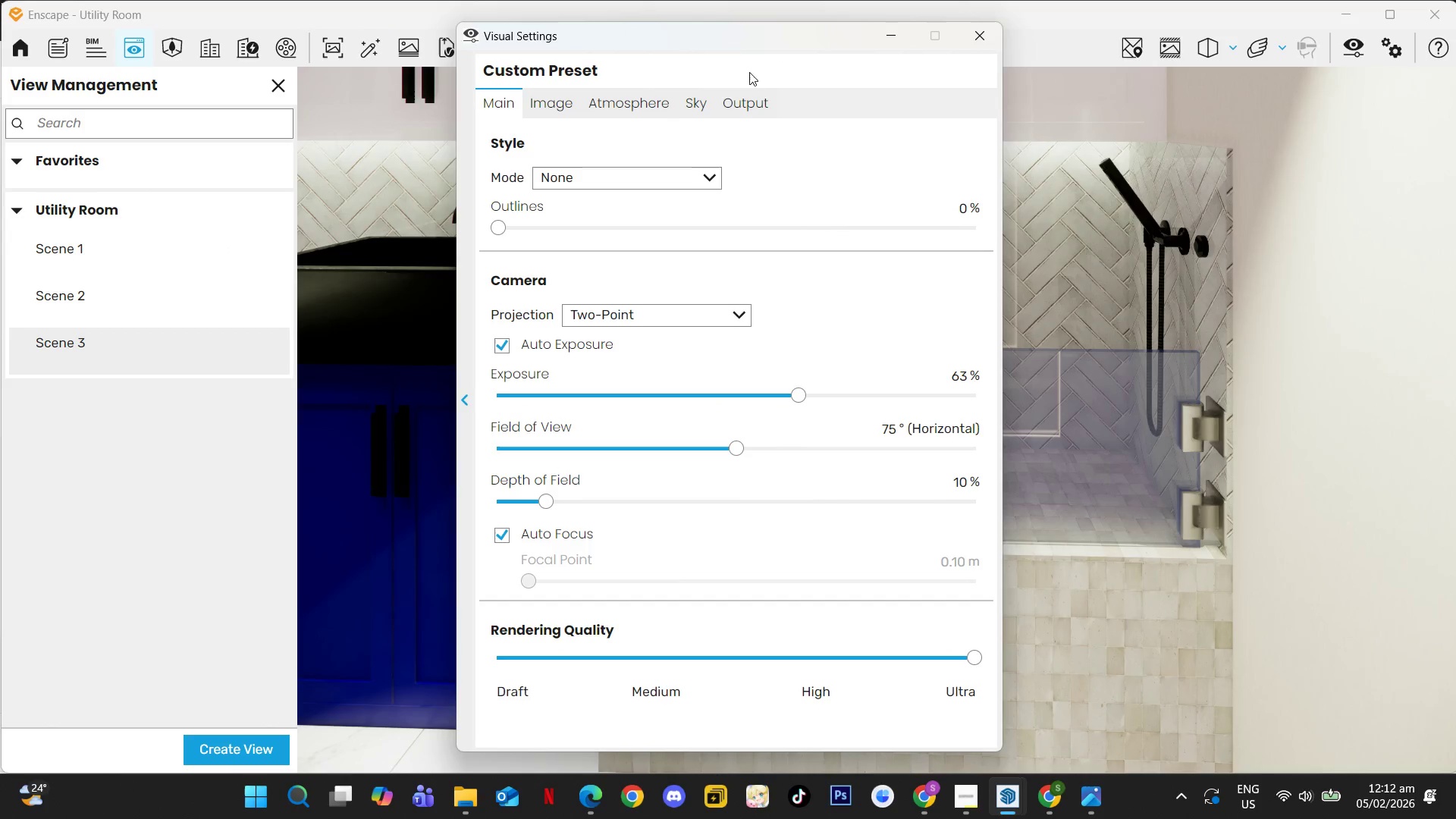 
left_click([740, 96])
 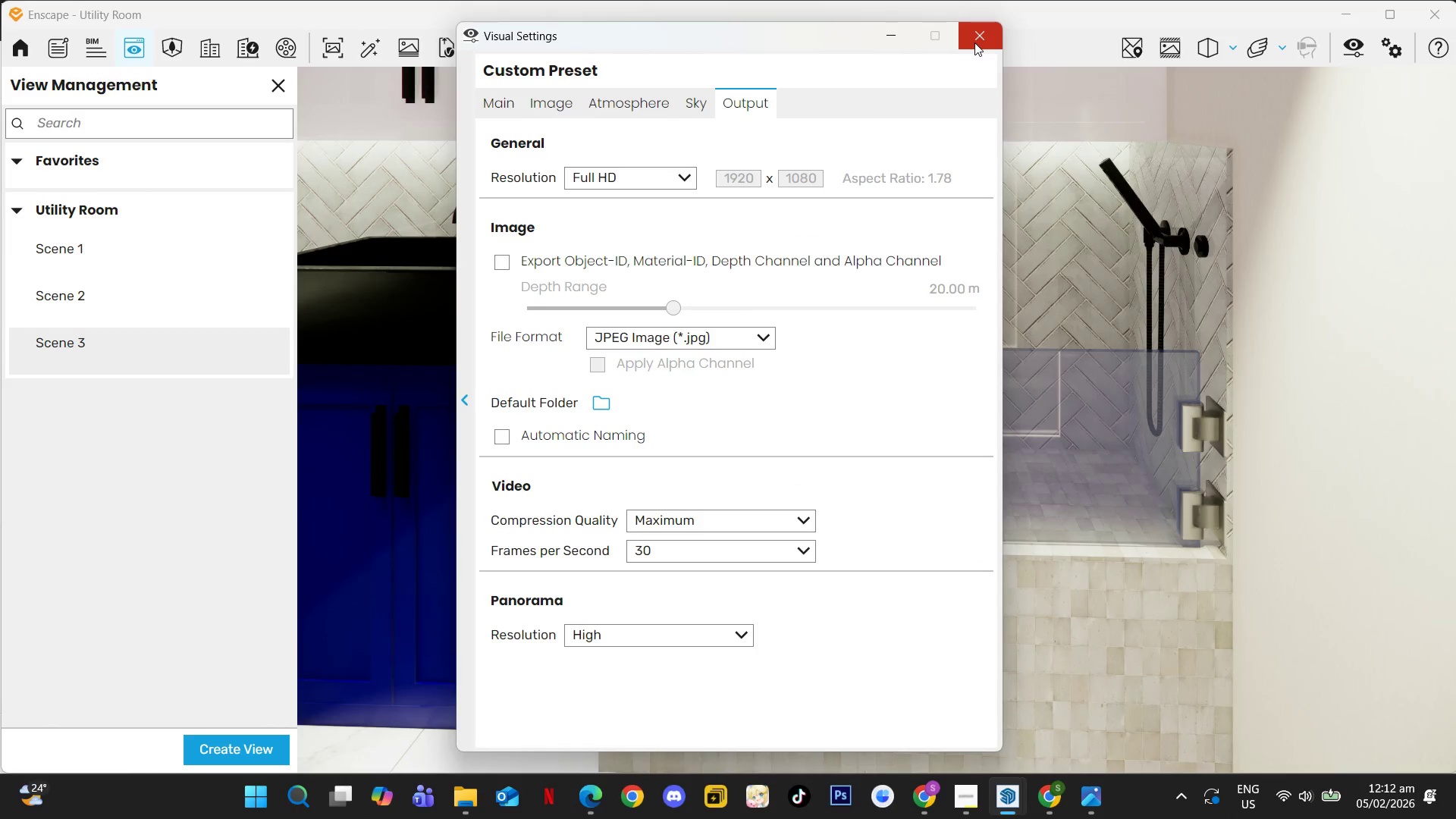 
left_click([974, 42])
 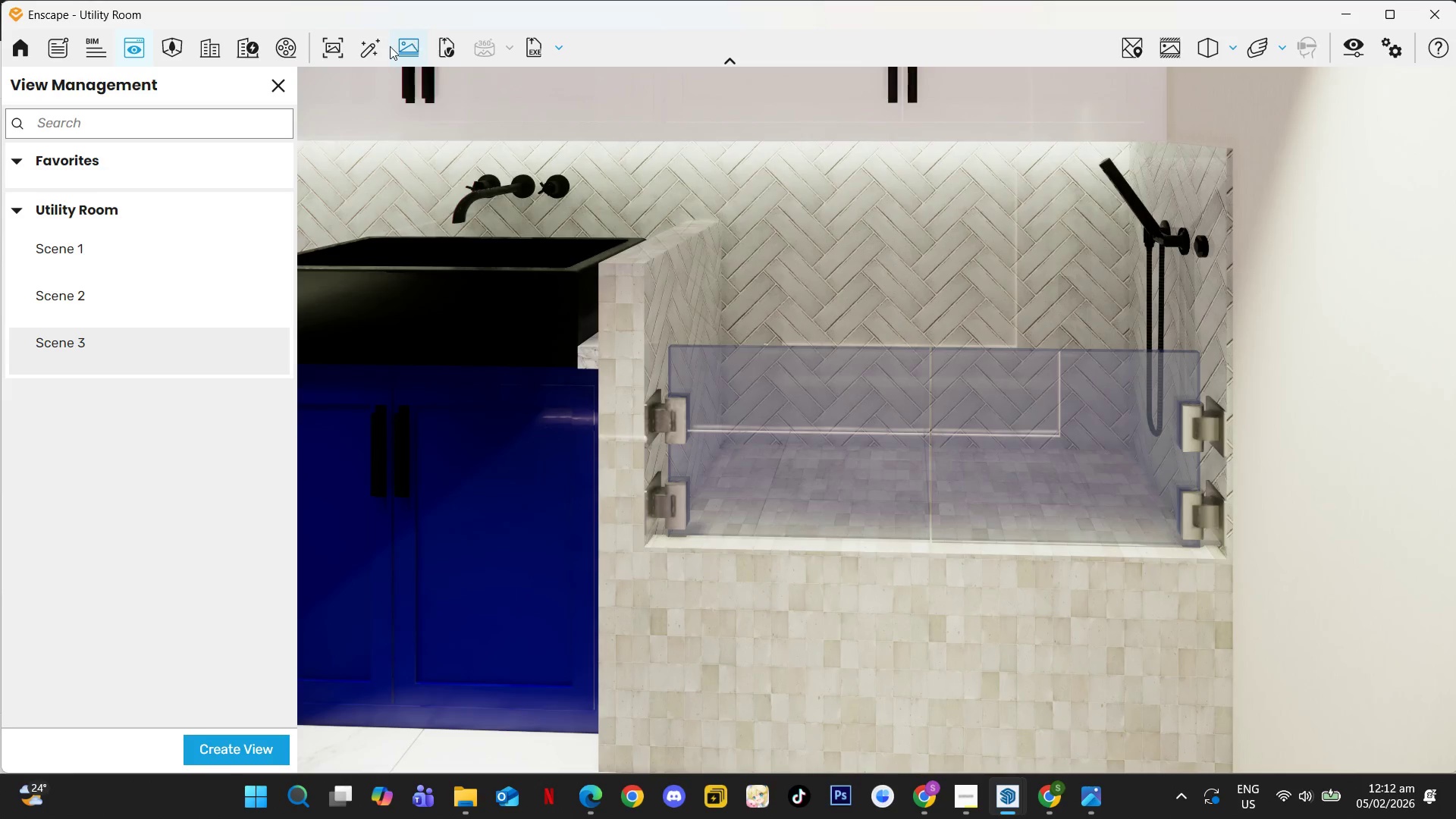 
left_click([375, 47])
 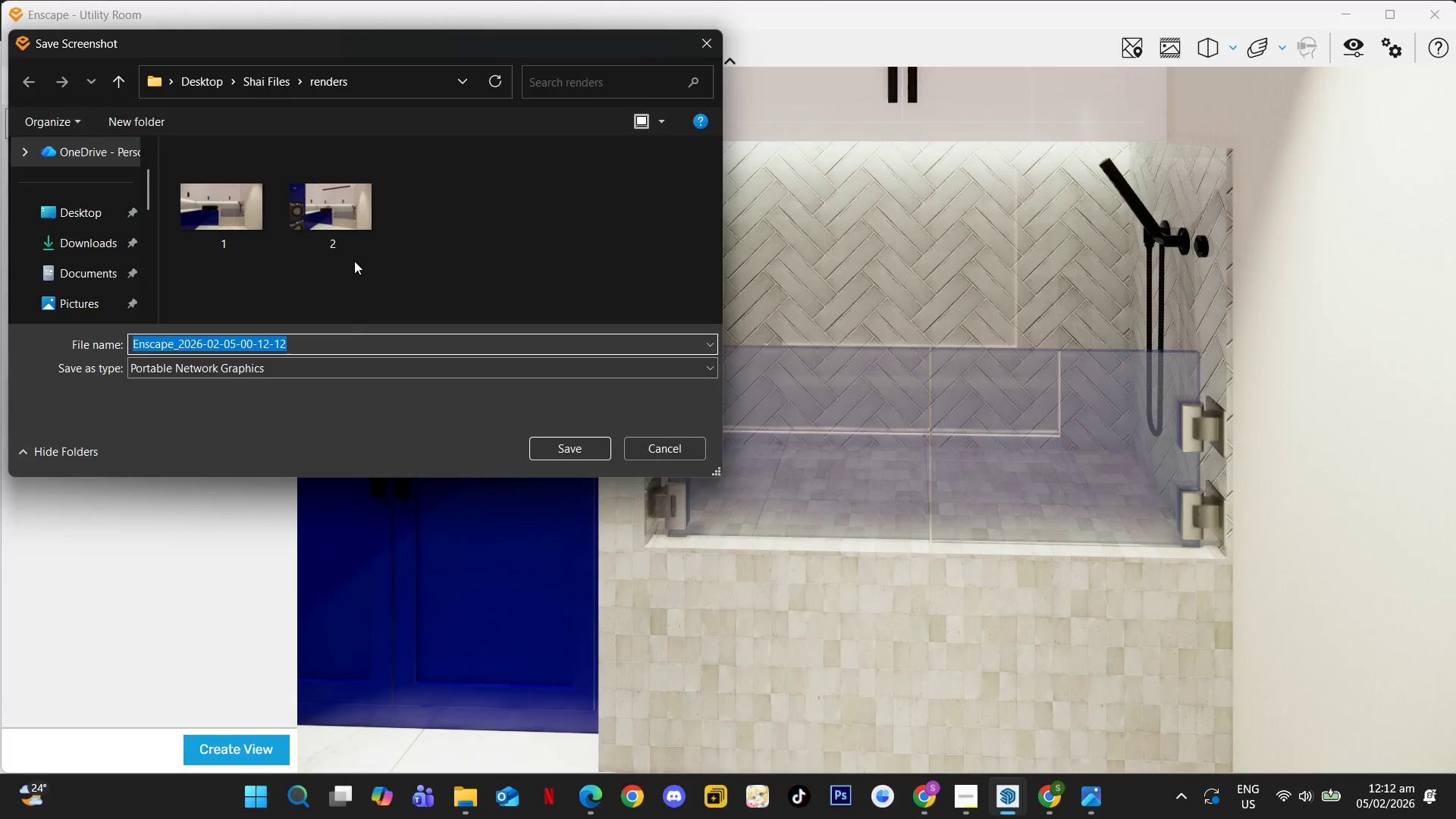 
key(Numpad3)
 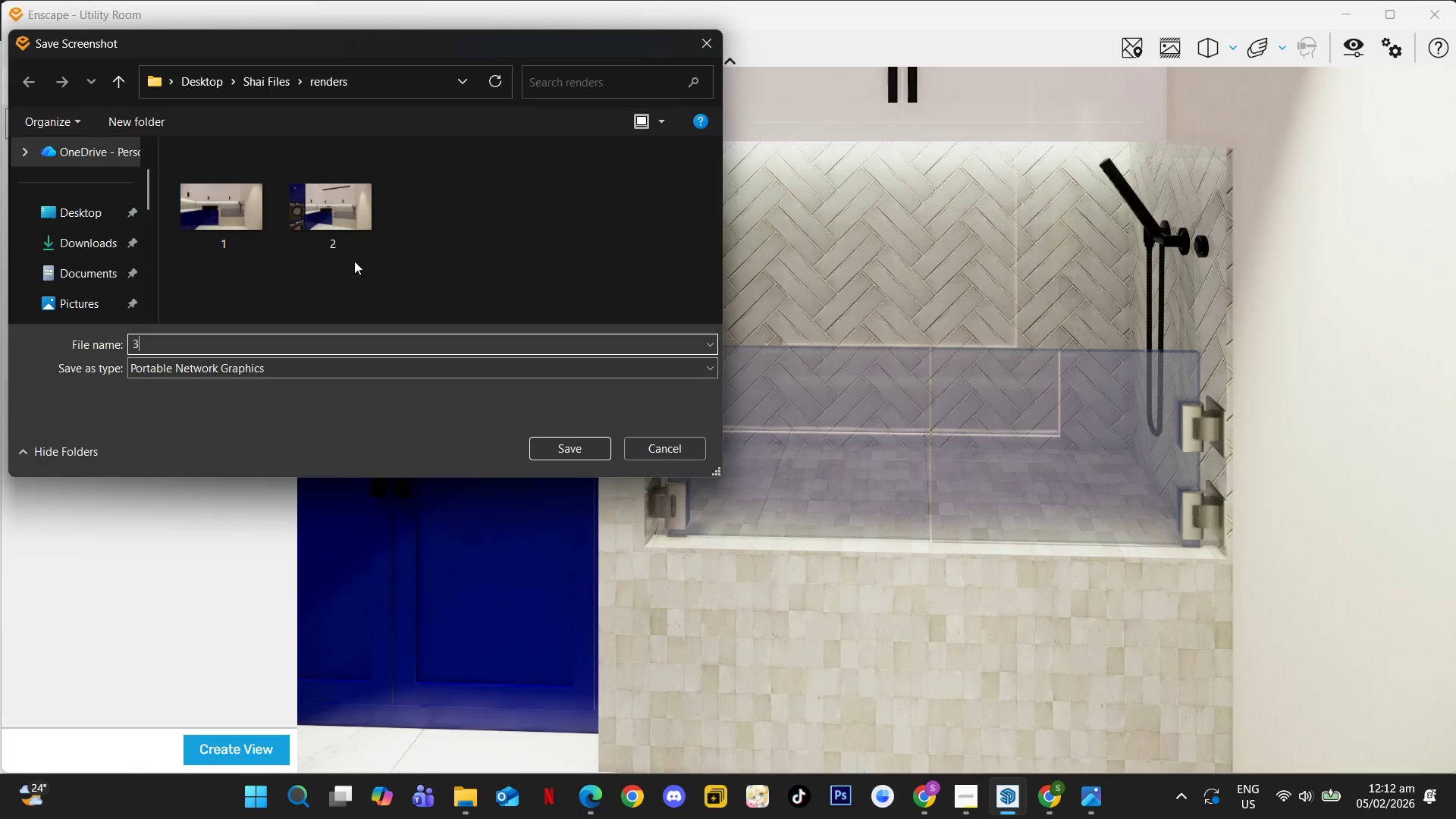 
key(NumpadEnter)
 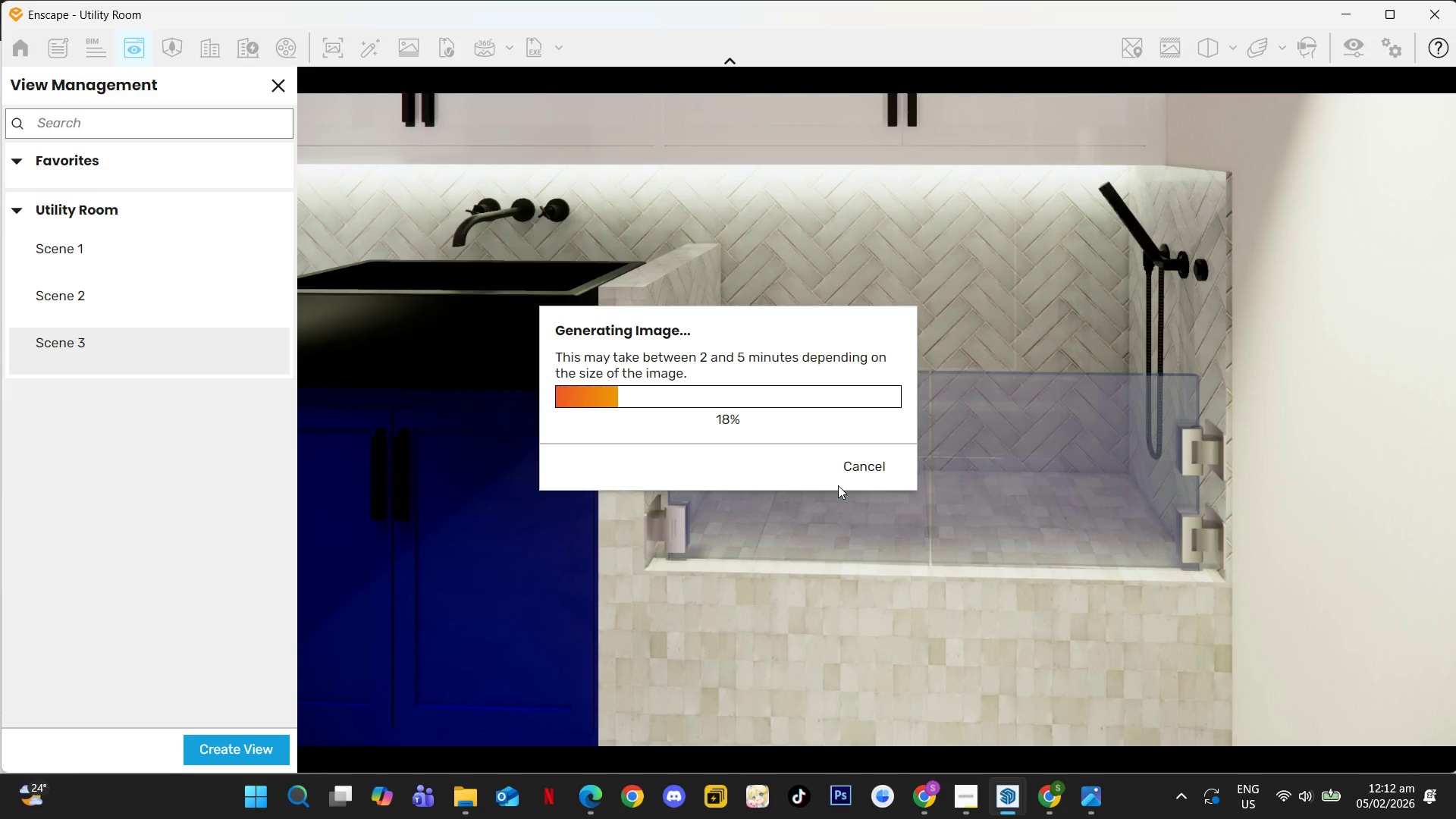 
wait(22.95)
 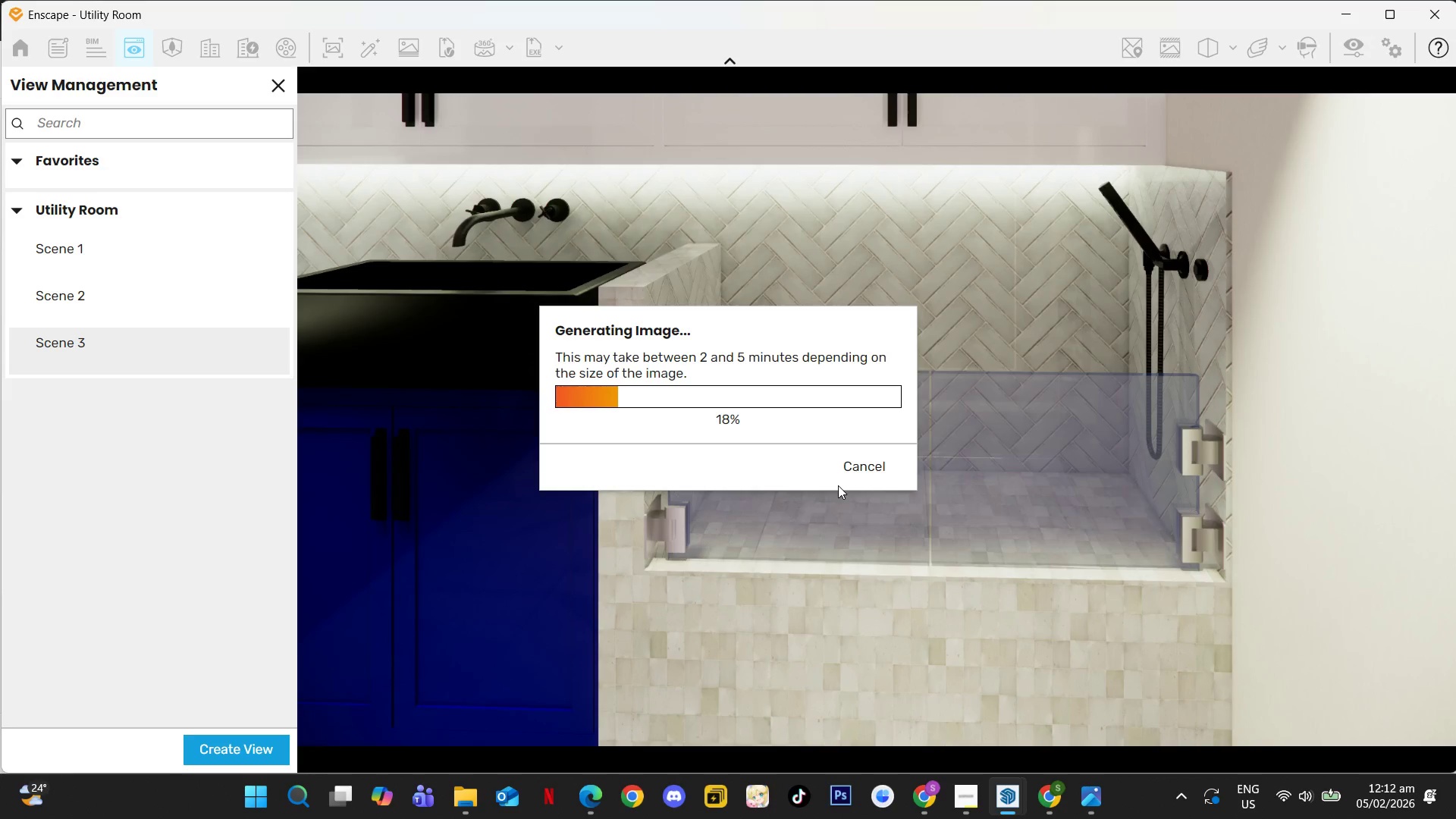 
left_click([969, 791])